 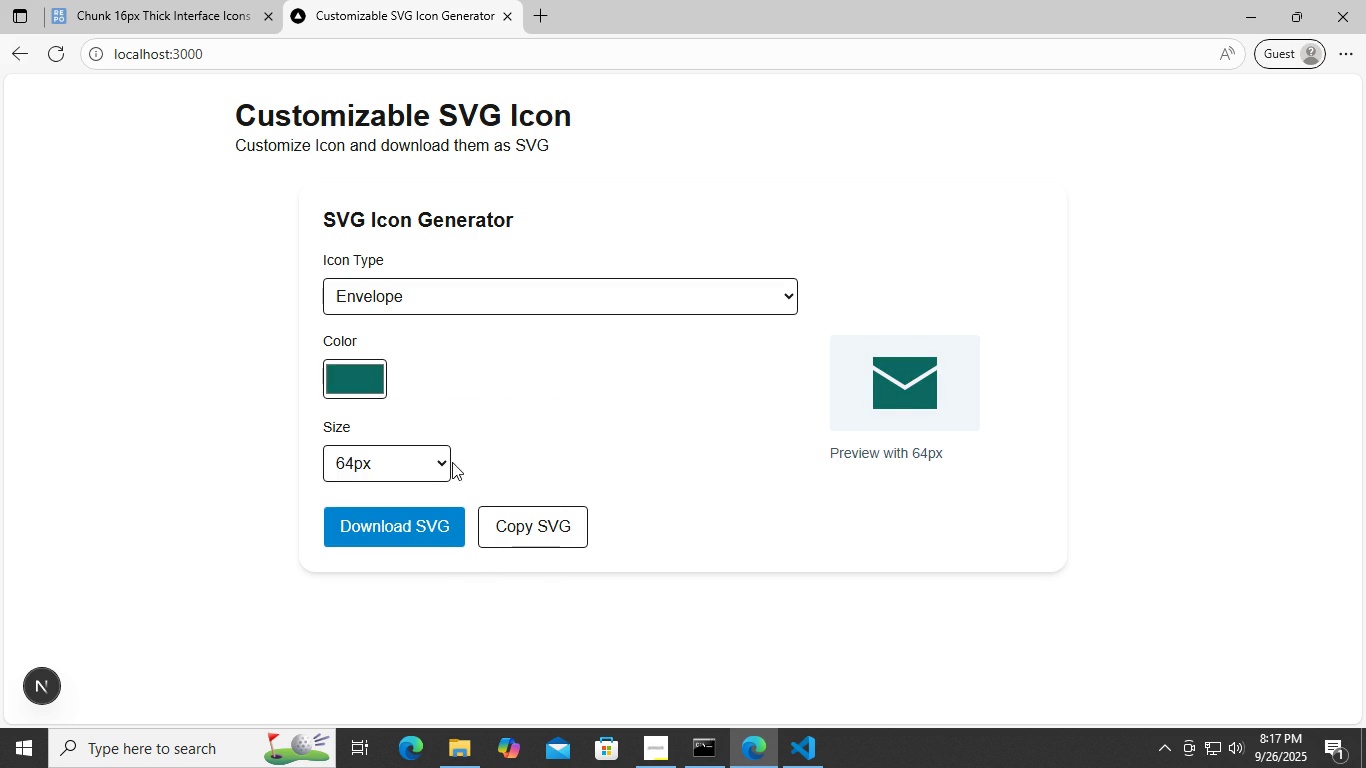 
triple_click([401, 513])
 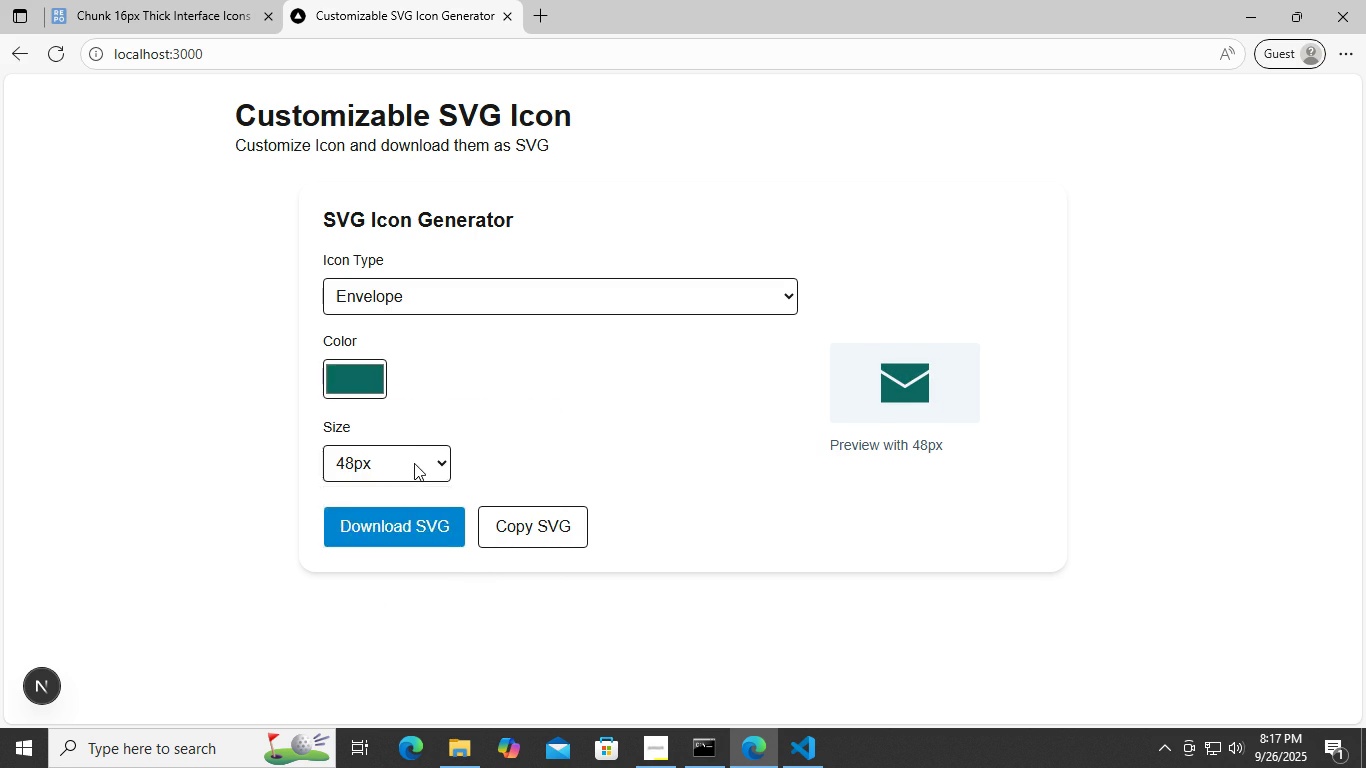 
triple_click([414, 463])
 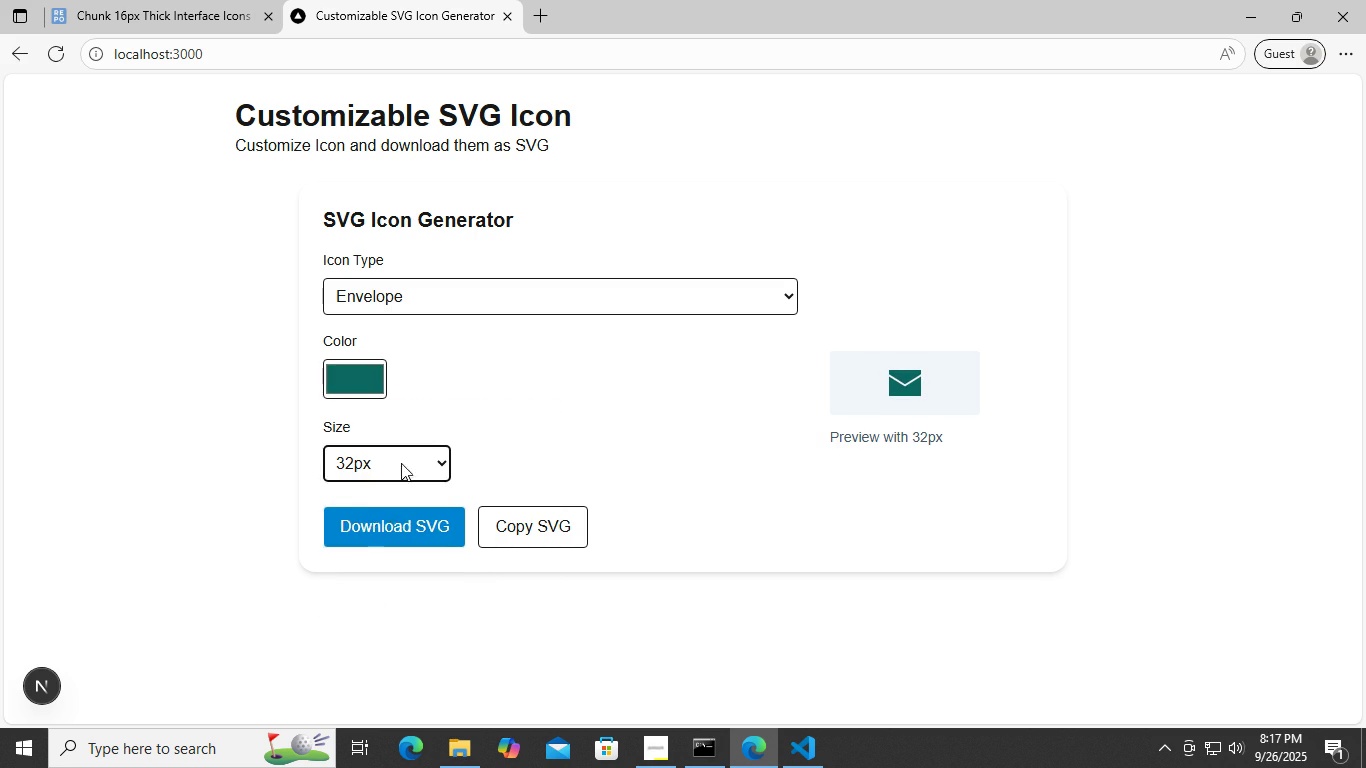 
double_click([403, 457])
 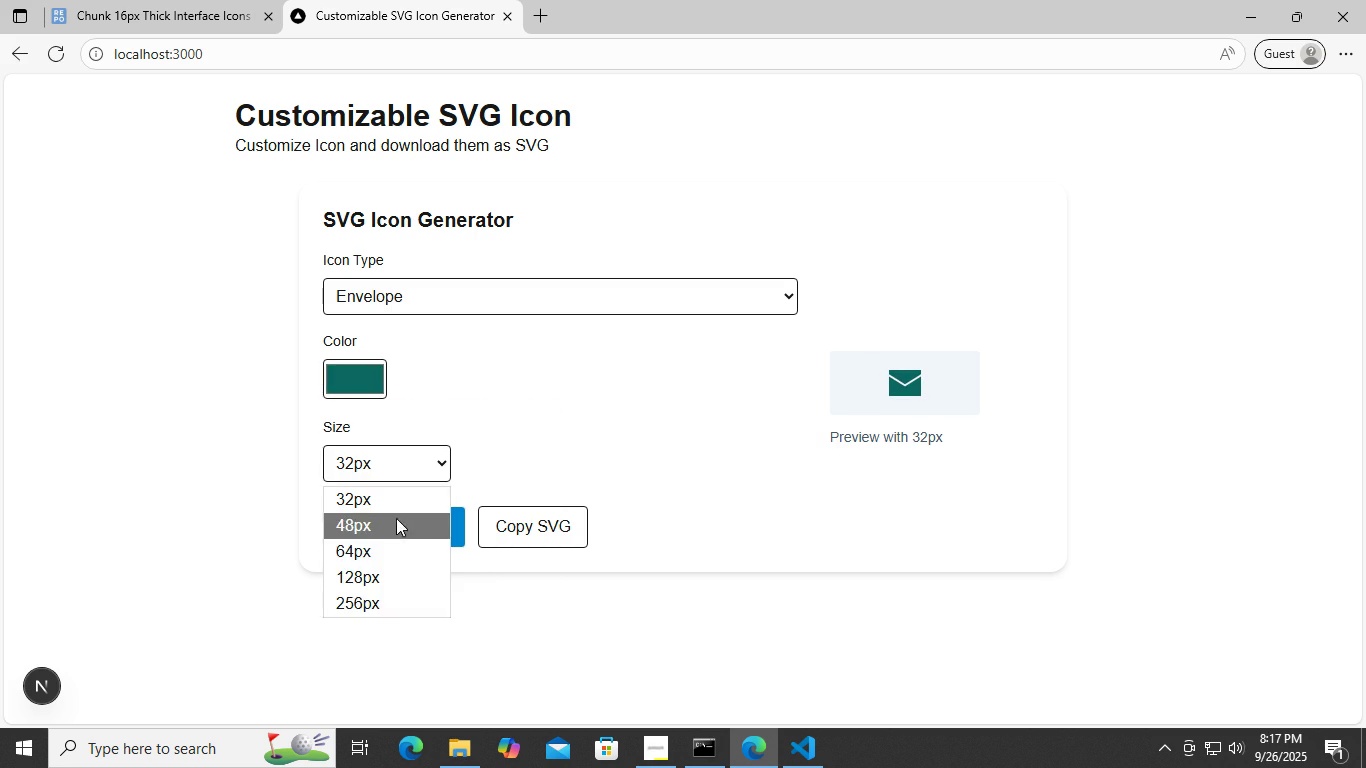 
triple_click([396, 518])
 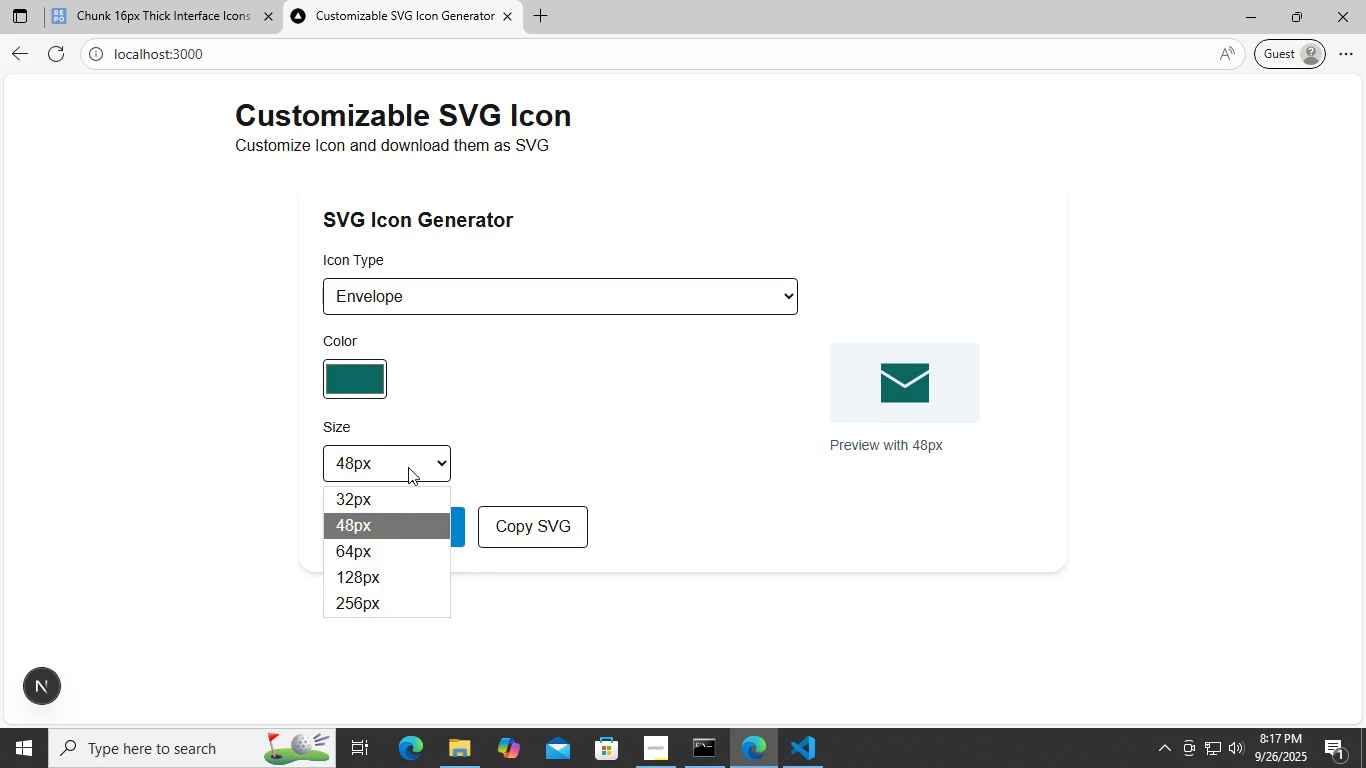 
triple_click([408, 467])
 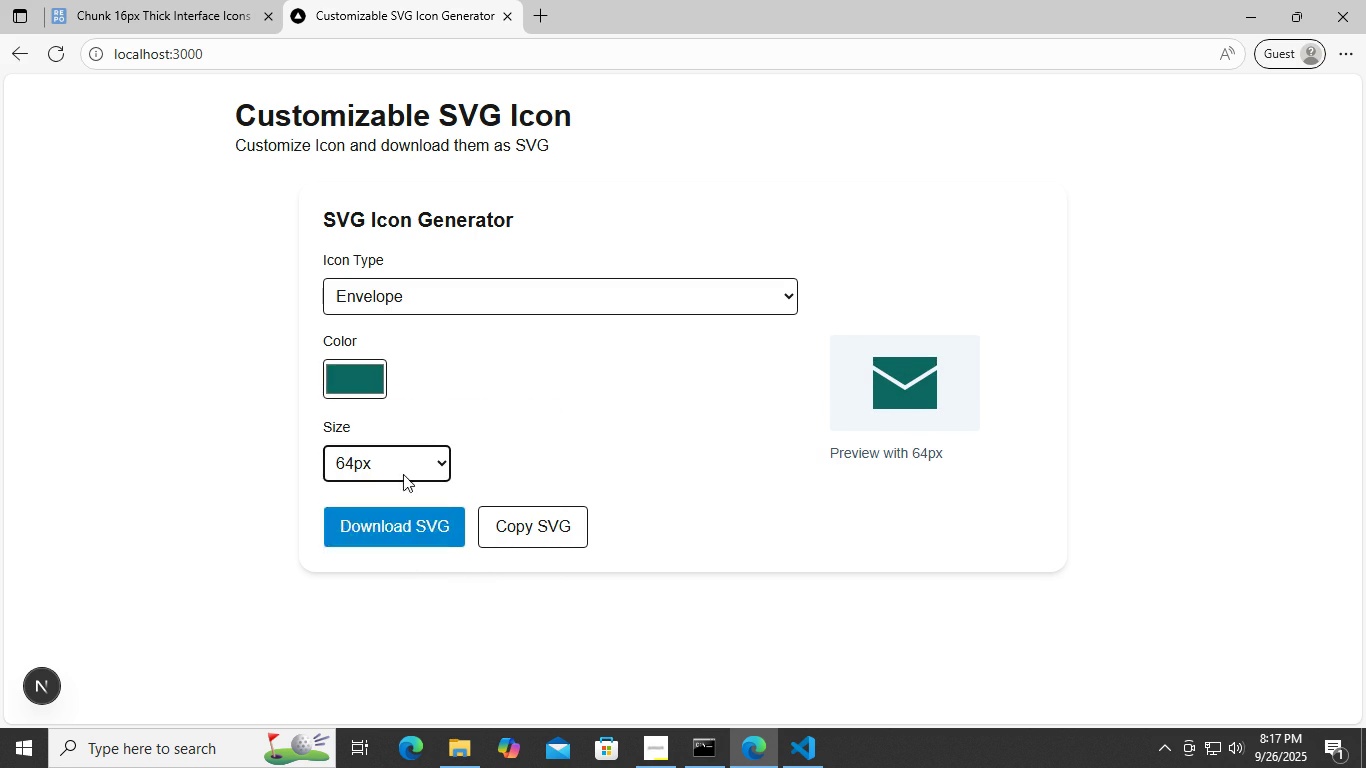 
double_click([403, 459])
 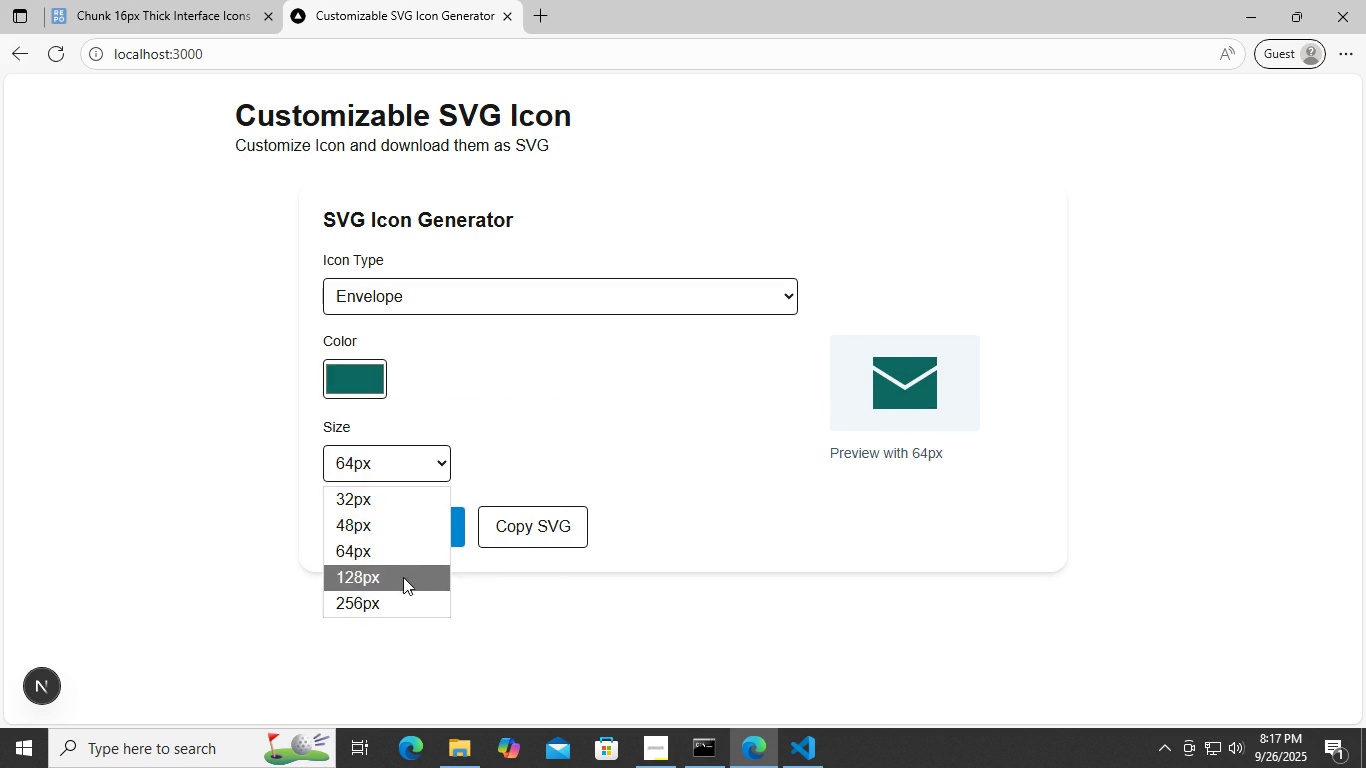 
triple_click([403, 577])